 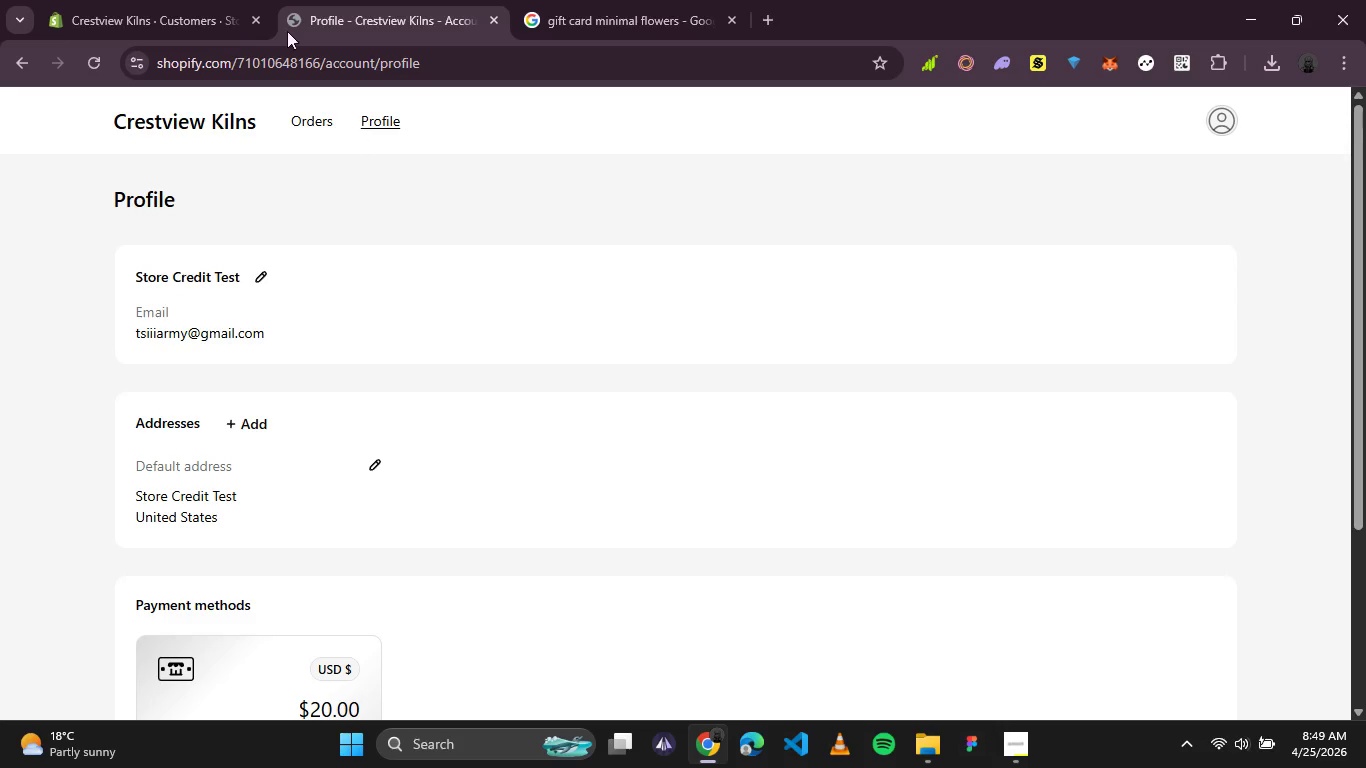 
left_click([116, 11])
 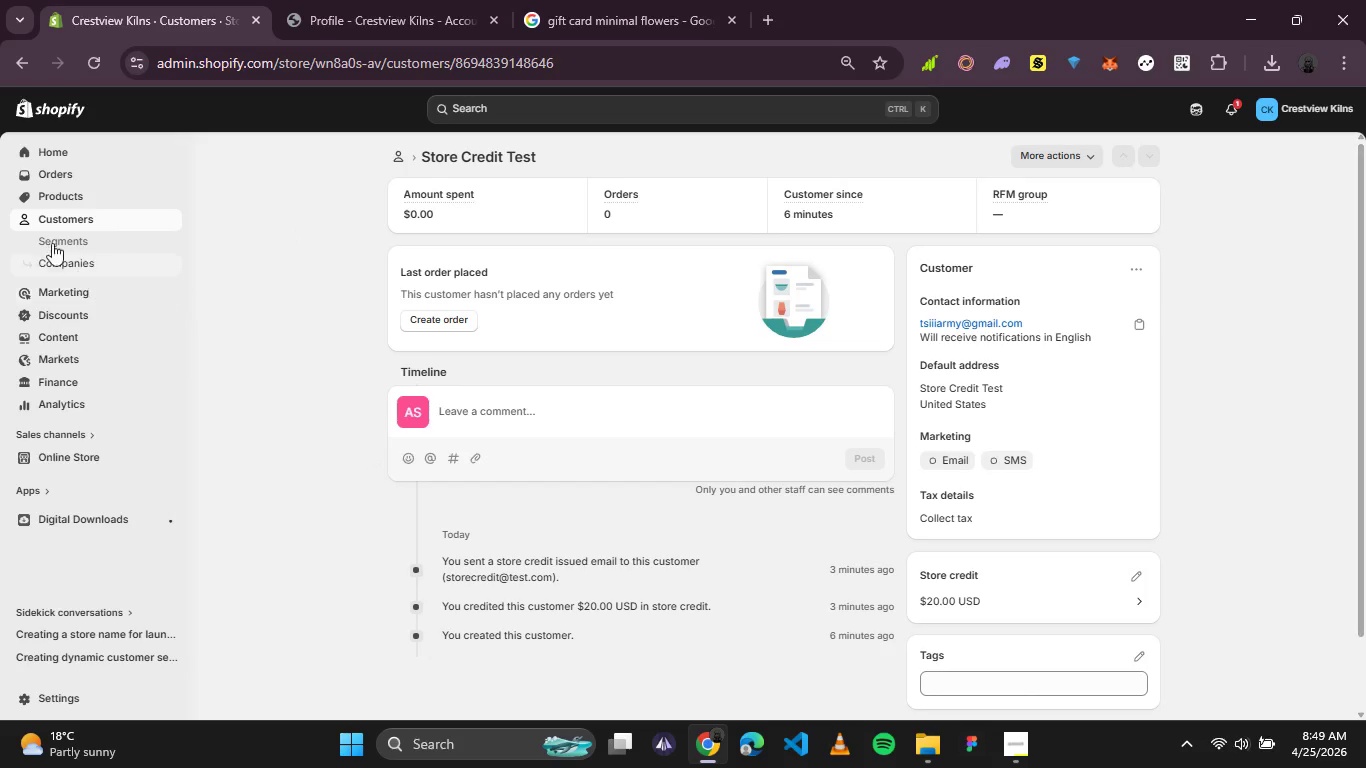 
left_click([59, 196])
 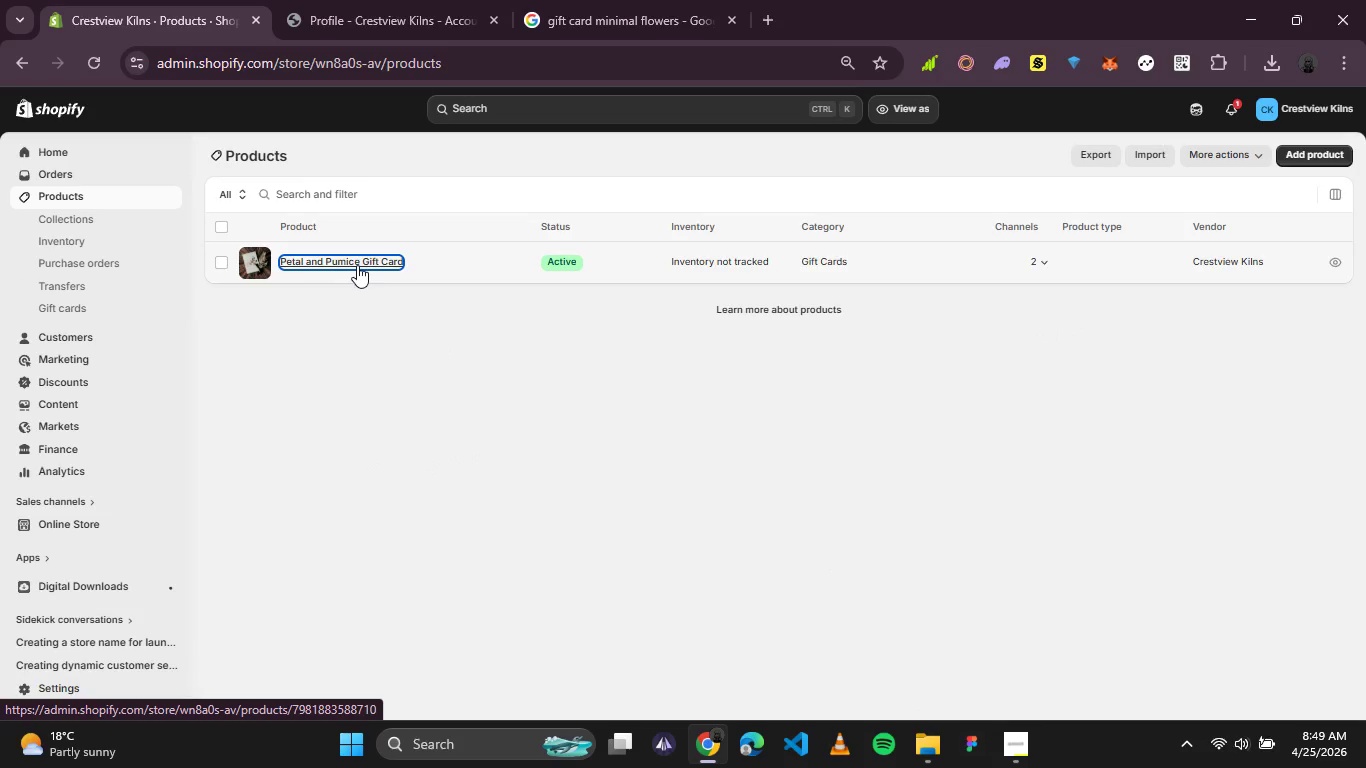 
wait(10.31)
 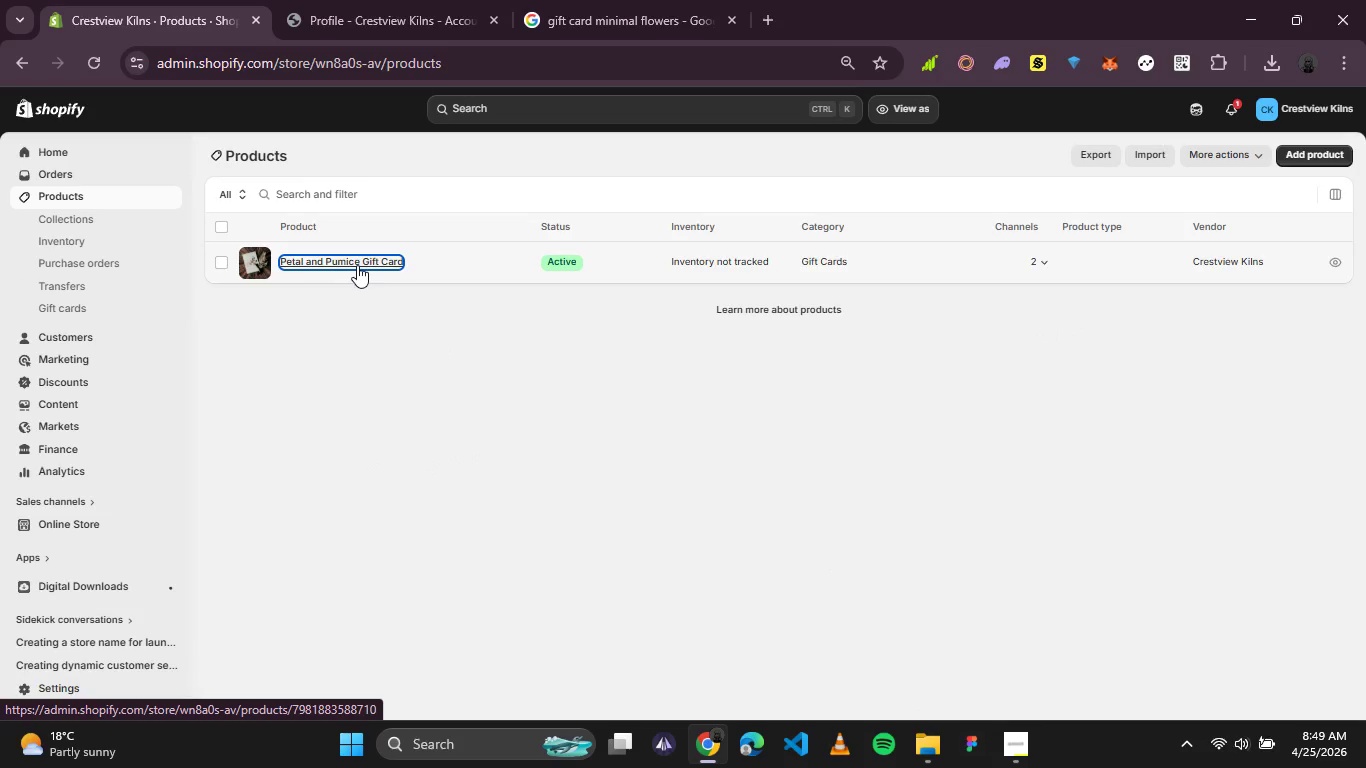 
scroll: coordinate [830, 351], scroll_direction: none, amount: 0.0
 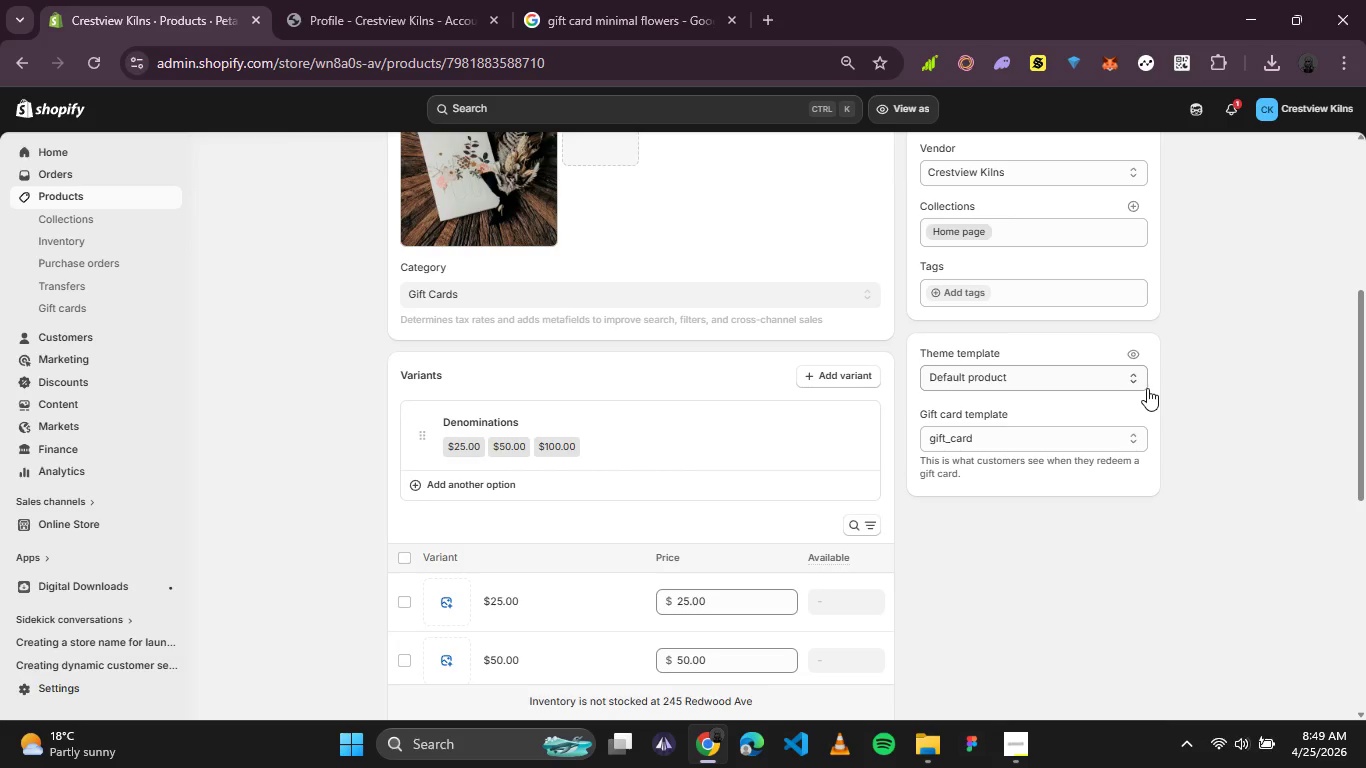 
wait(8.54)
 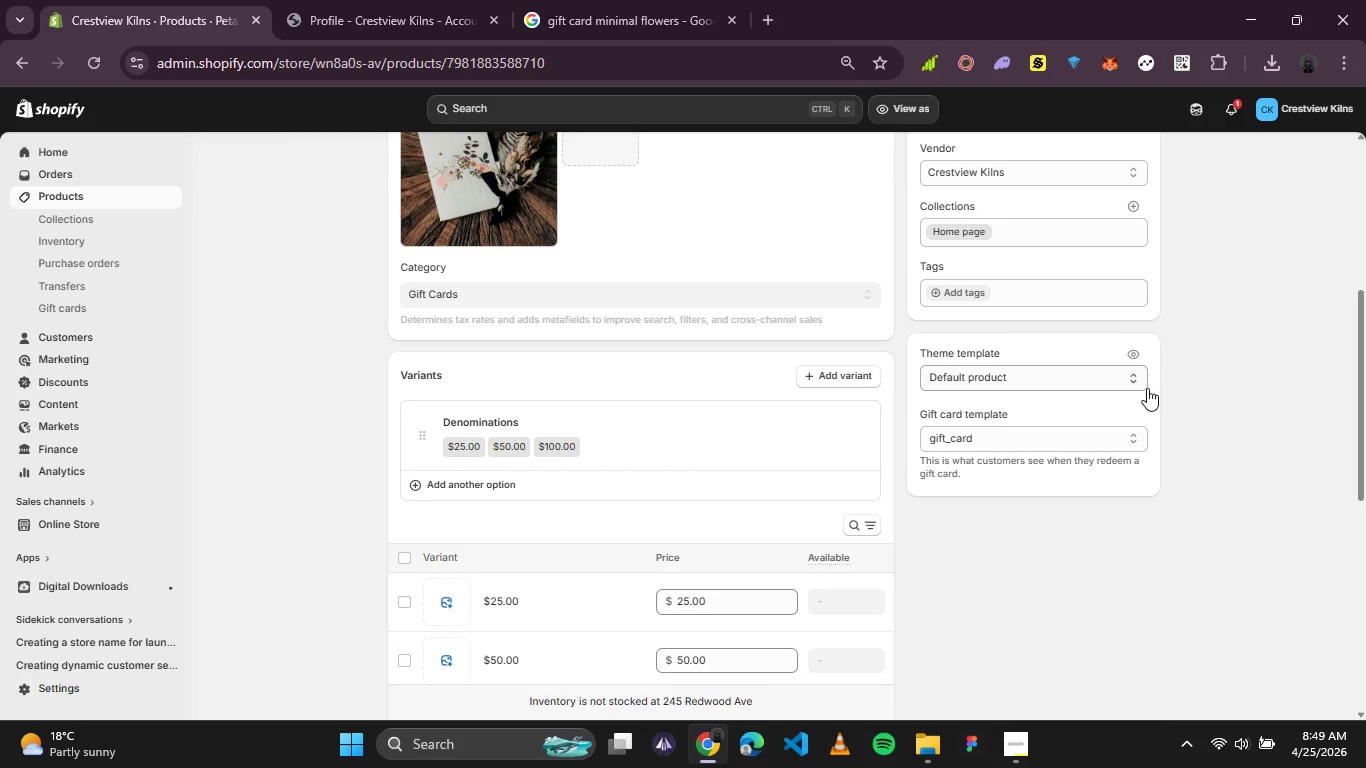 
key(PrintScreen)
 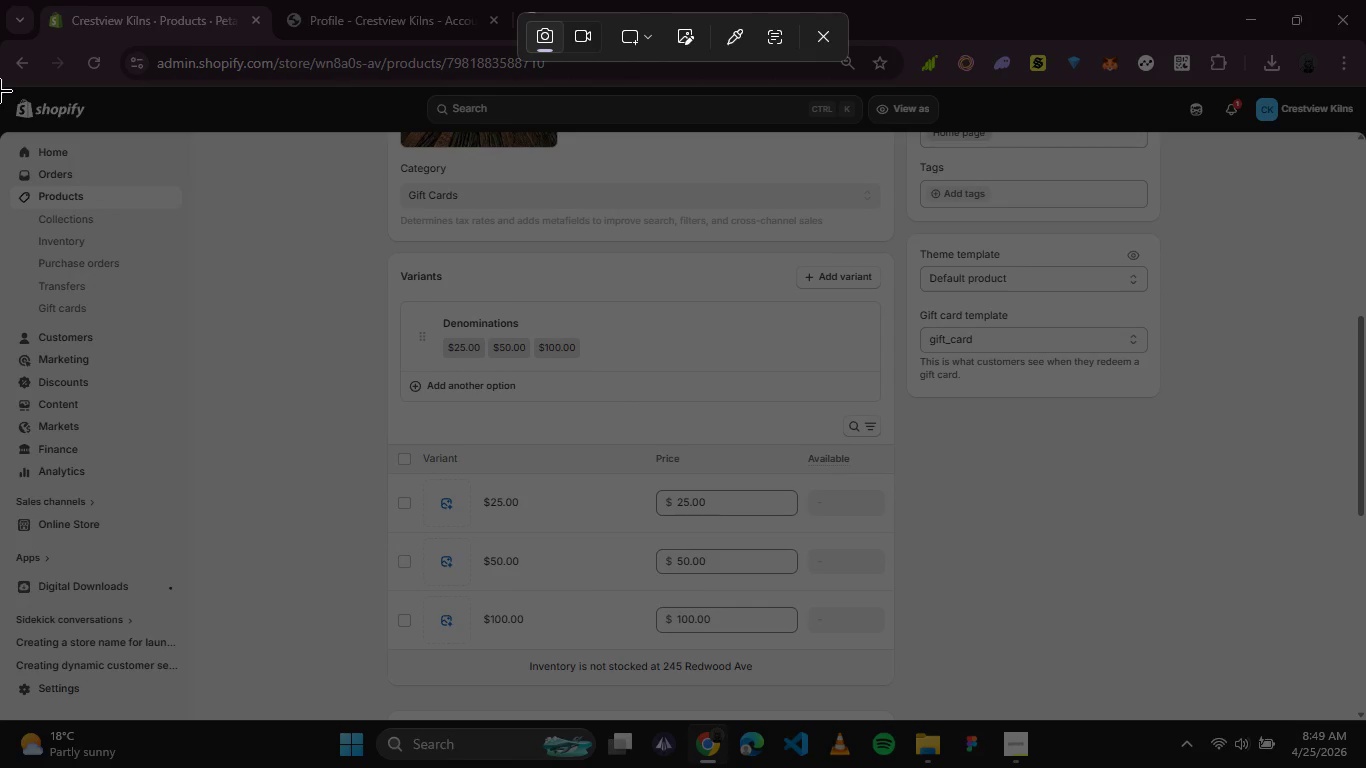 
left_click_drag(start_coordinate=[0, 87], to_coordinate=[1360, 716])
 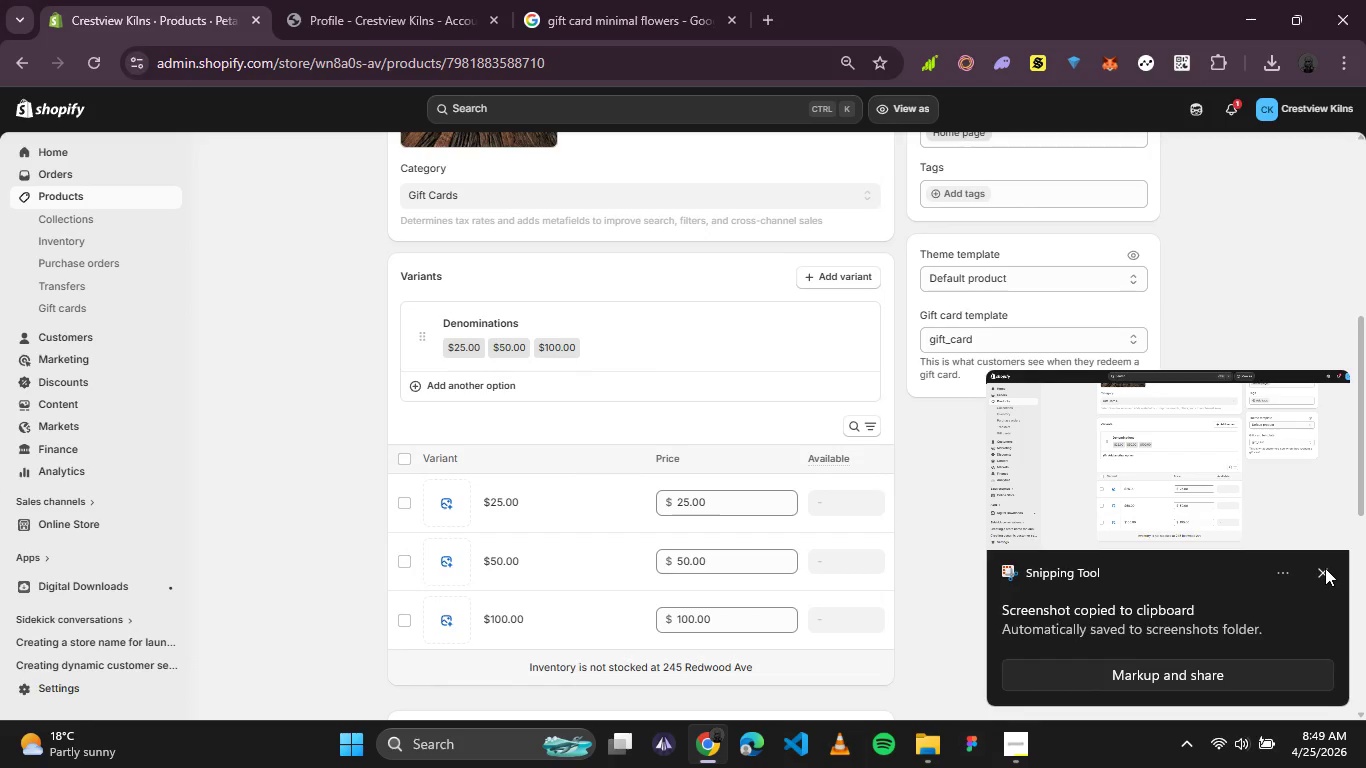 
left_click([1325, 568])
 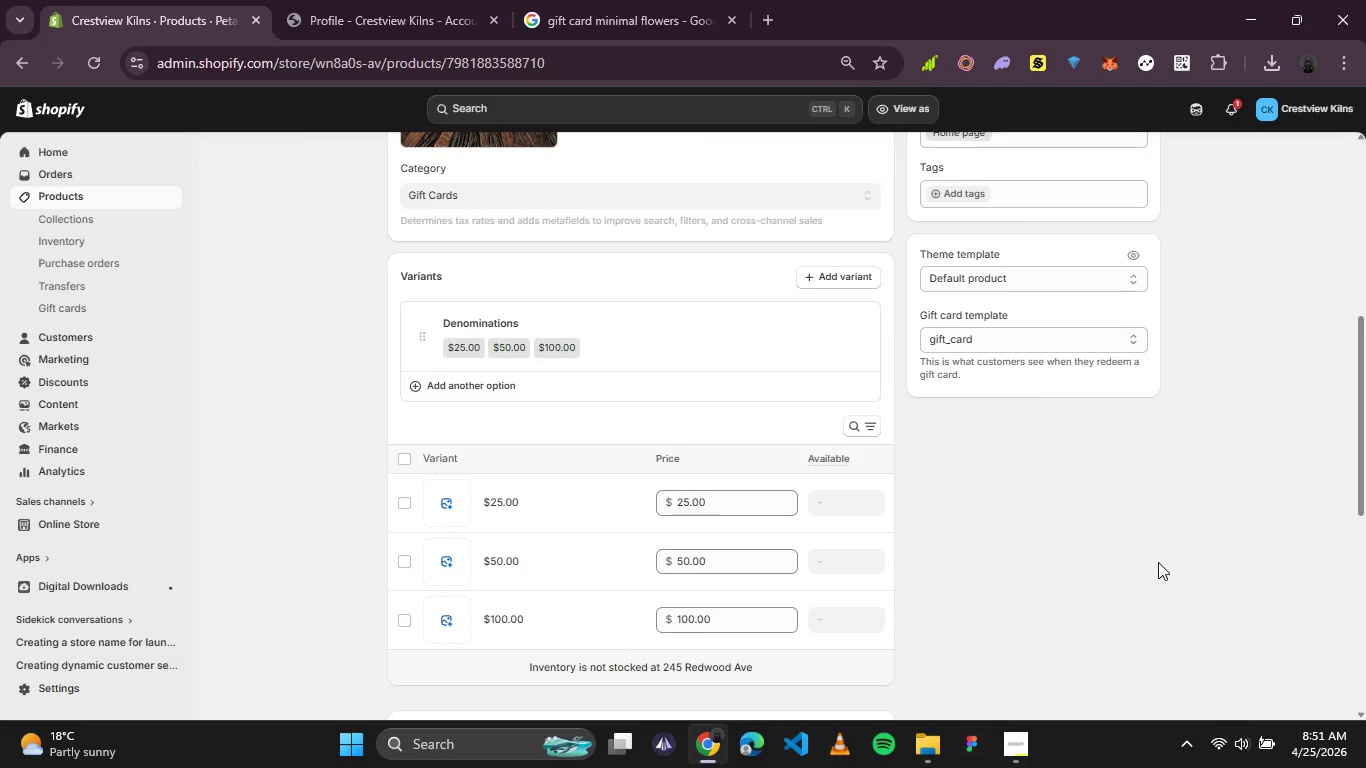 
wait(87.91)
 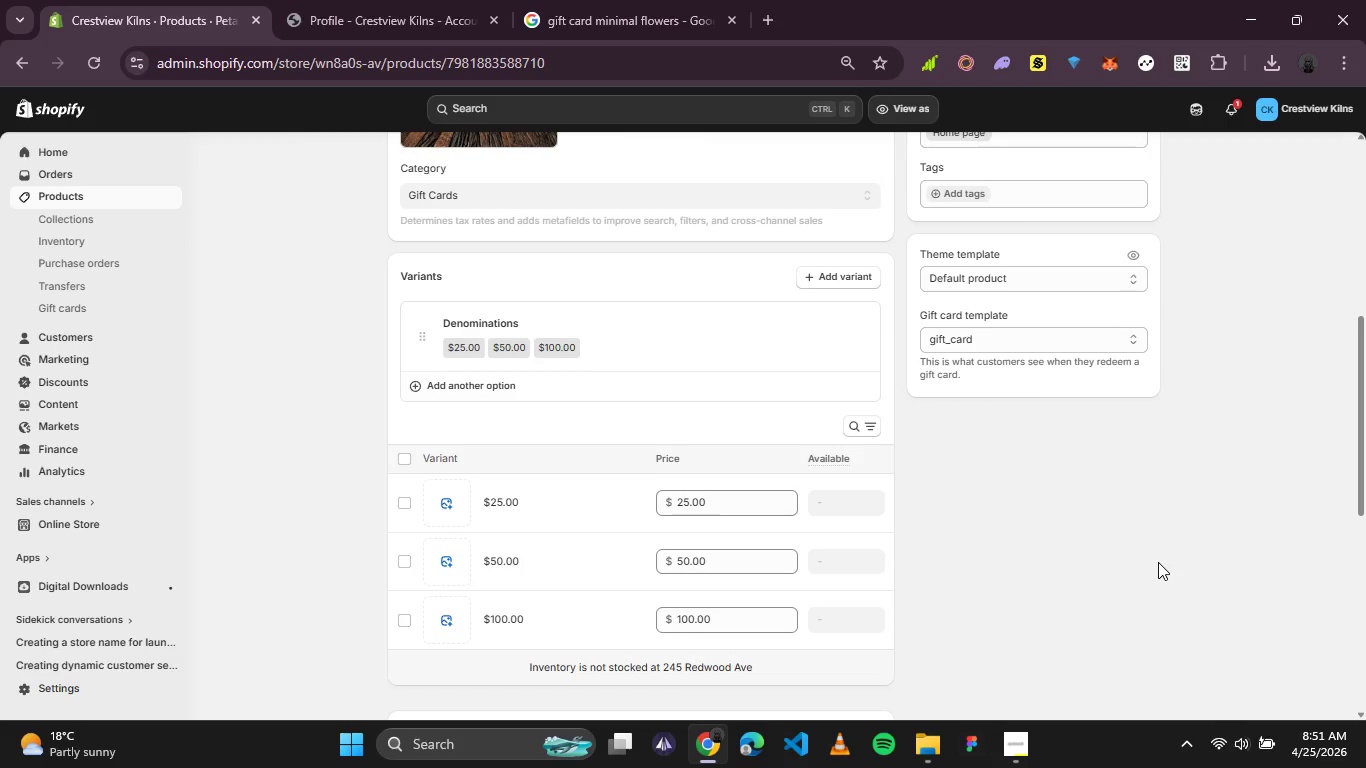 
scroll: coordinate [681, 486], scroll_direction: down, amount: 2.0
 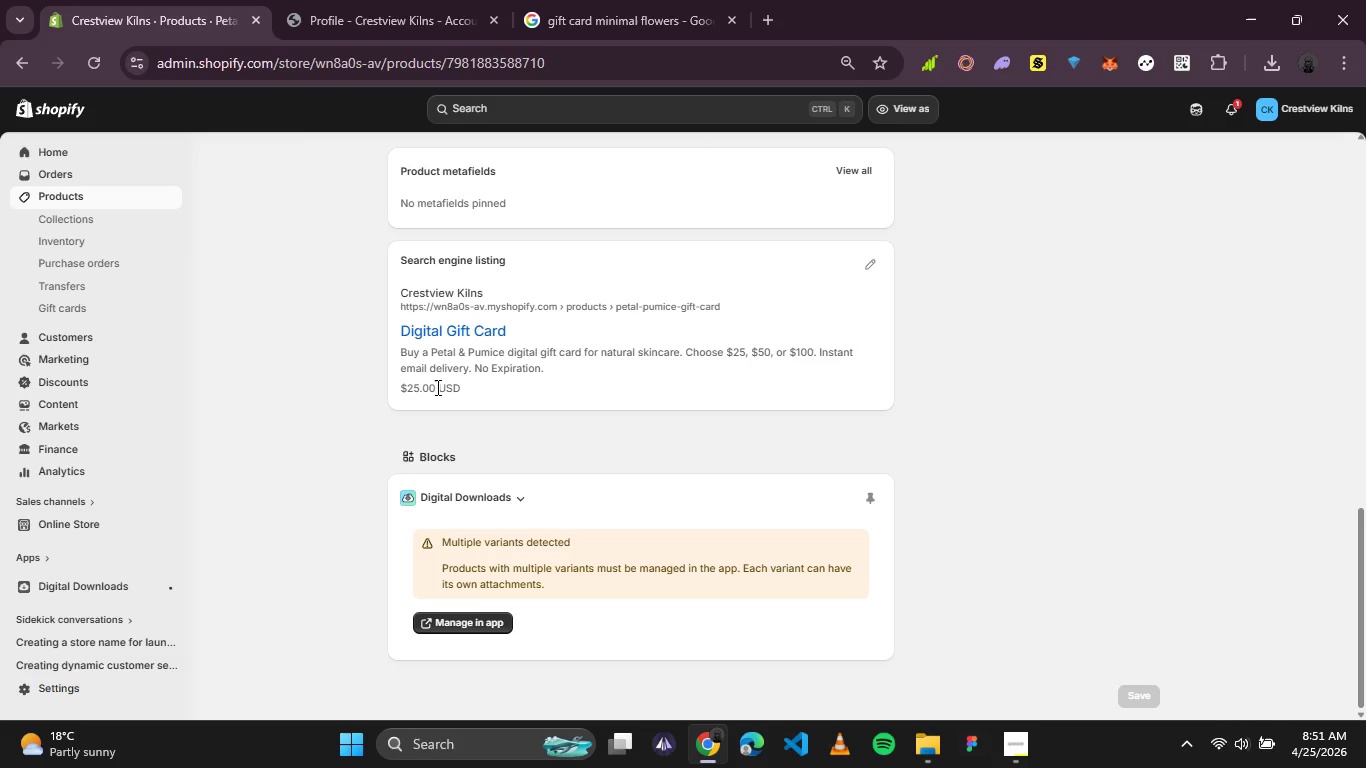 
wait(6.67)
 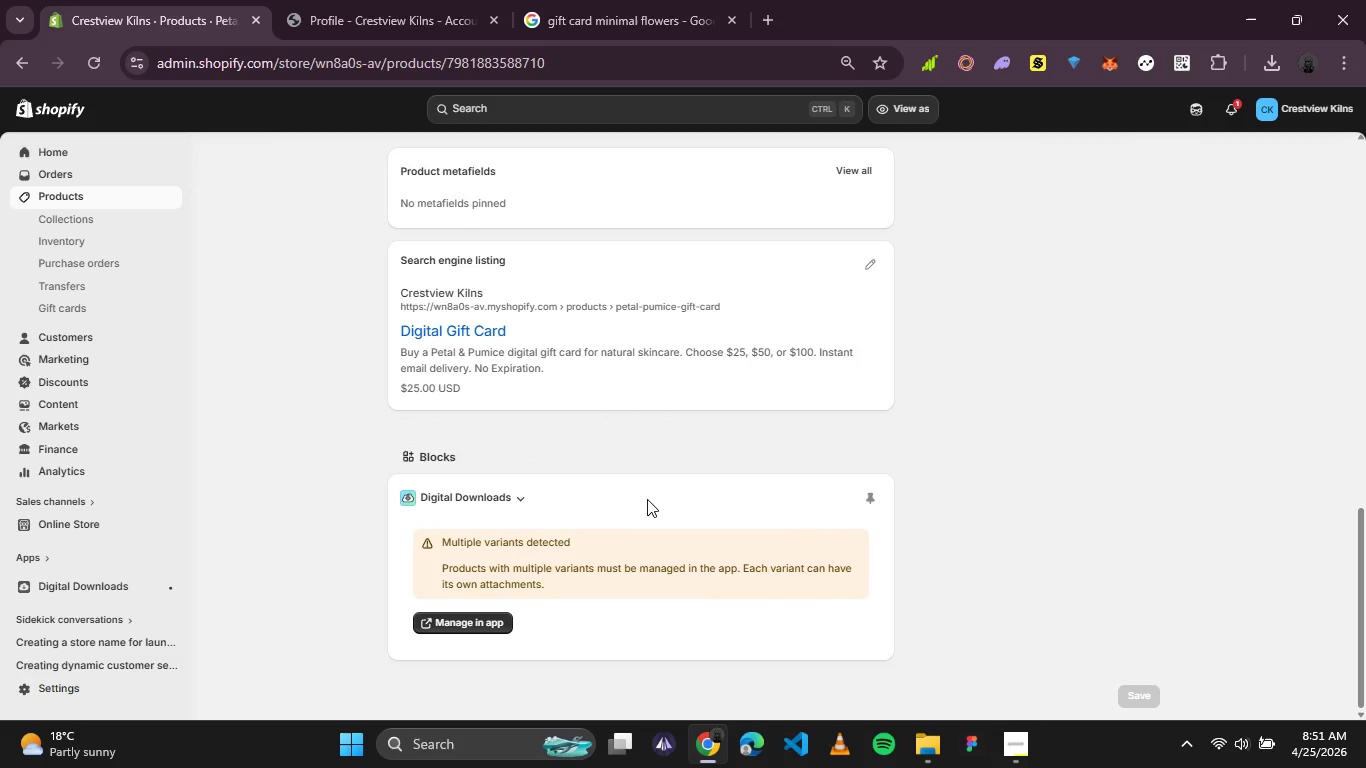 
left_click([872, 268])
 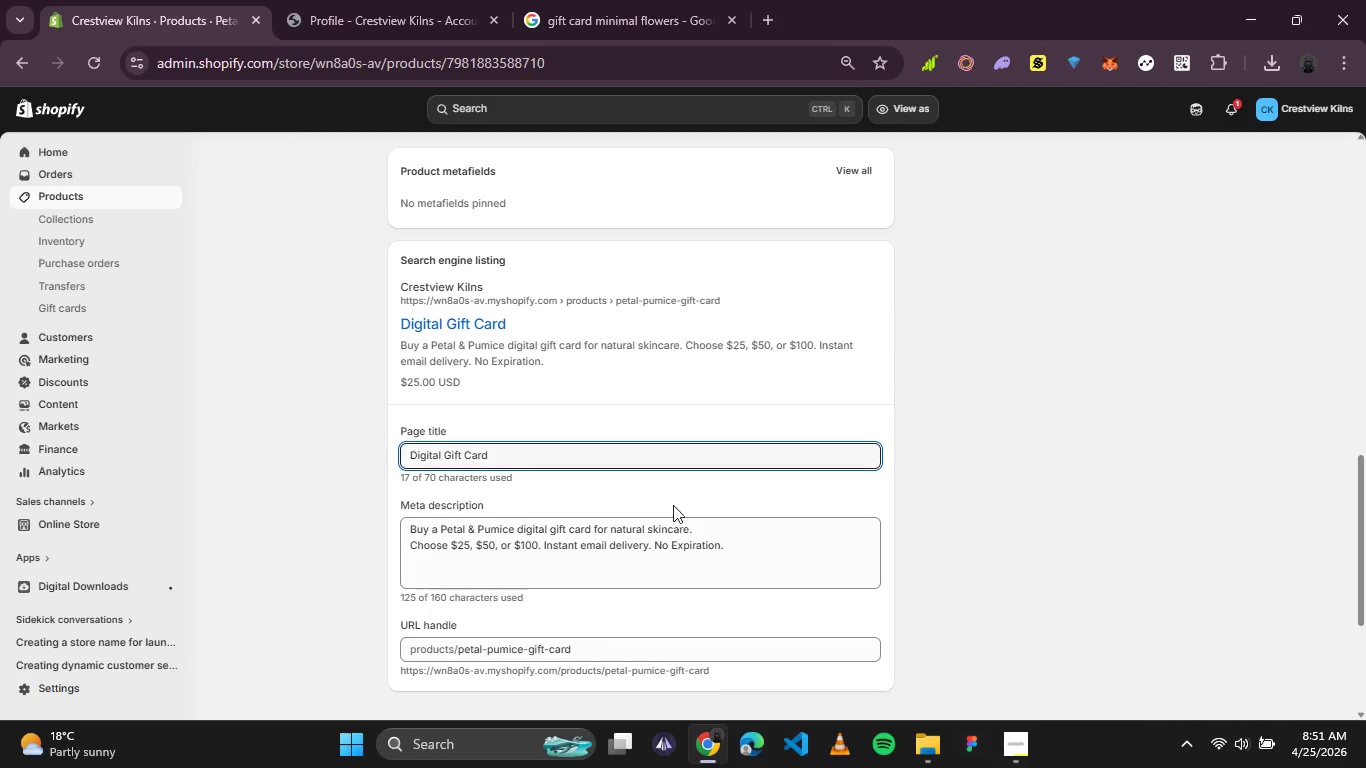 
scroll: coordinate [659, 548], scroll_direction: down, amount: 1.0
 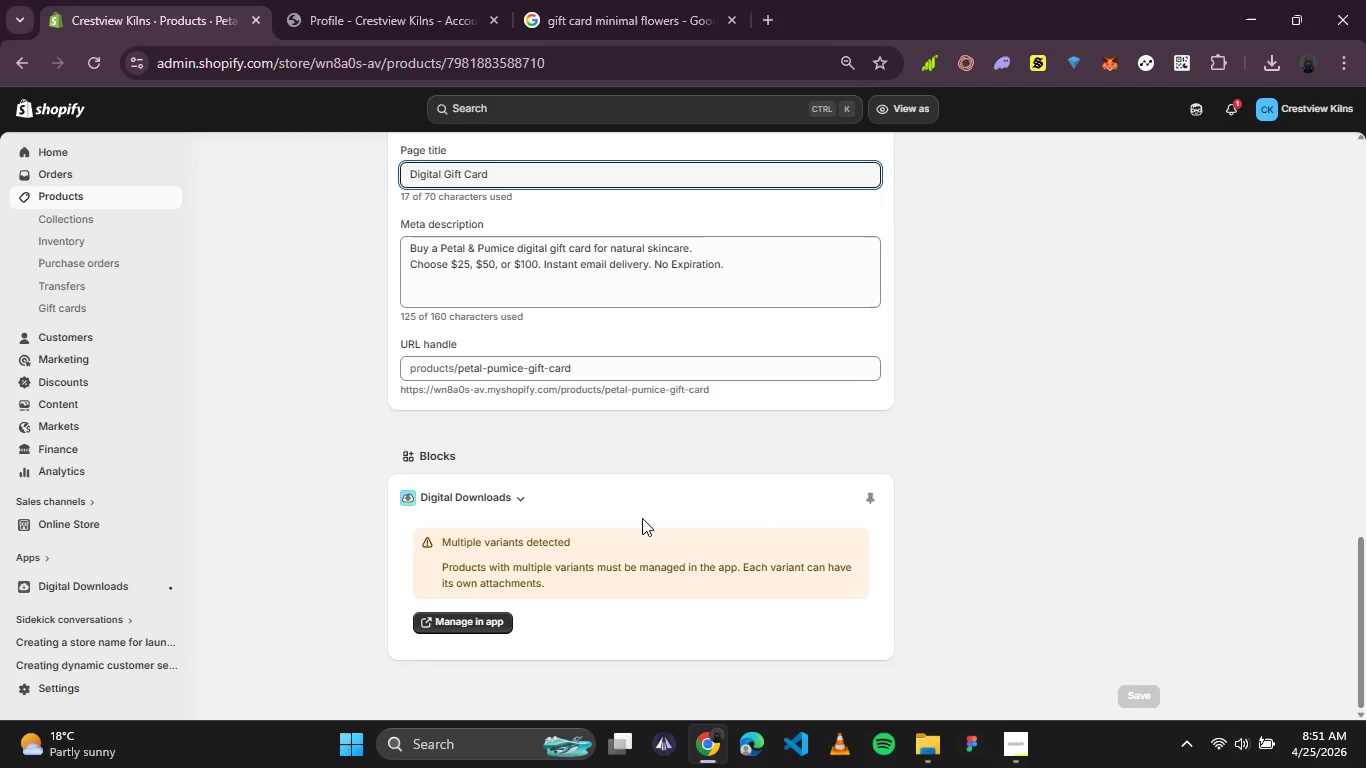 
scroll: coordinate [591, 469], scroll_direction: up, amount: 1.0
 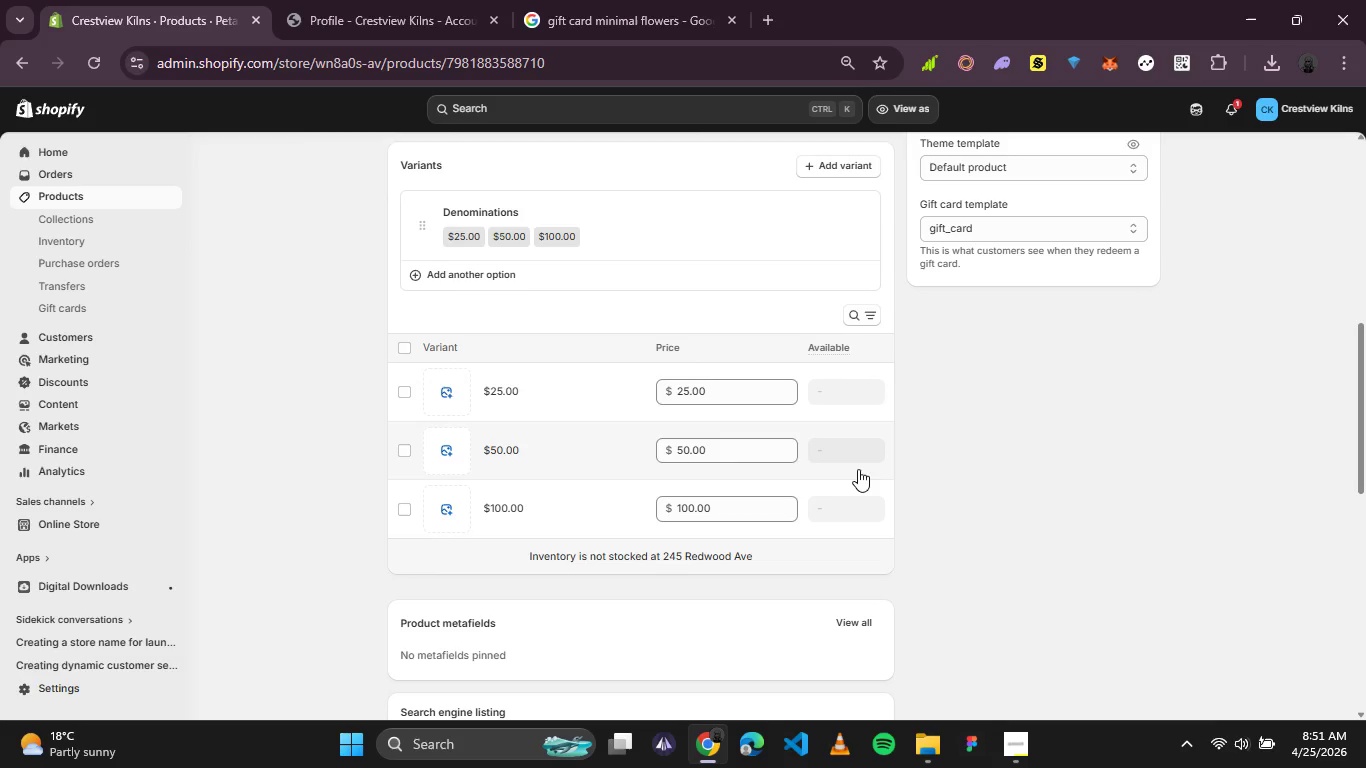 
wait(33.97)
 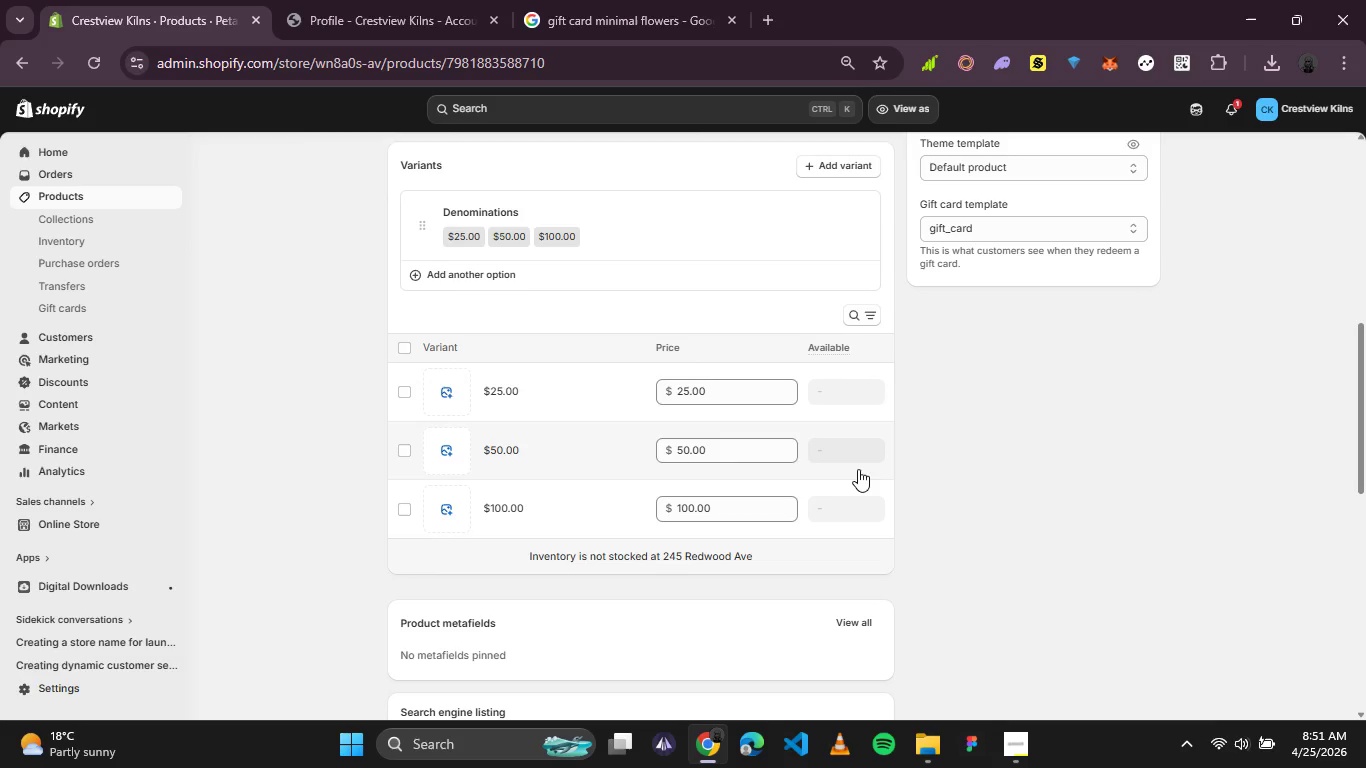 
left_click([73, 198])
 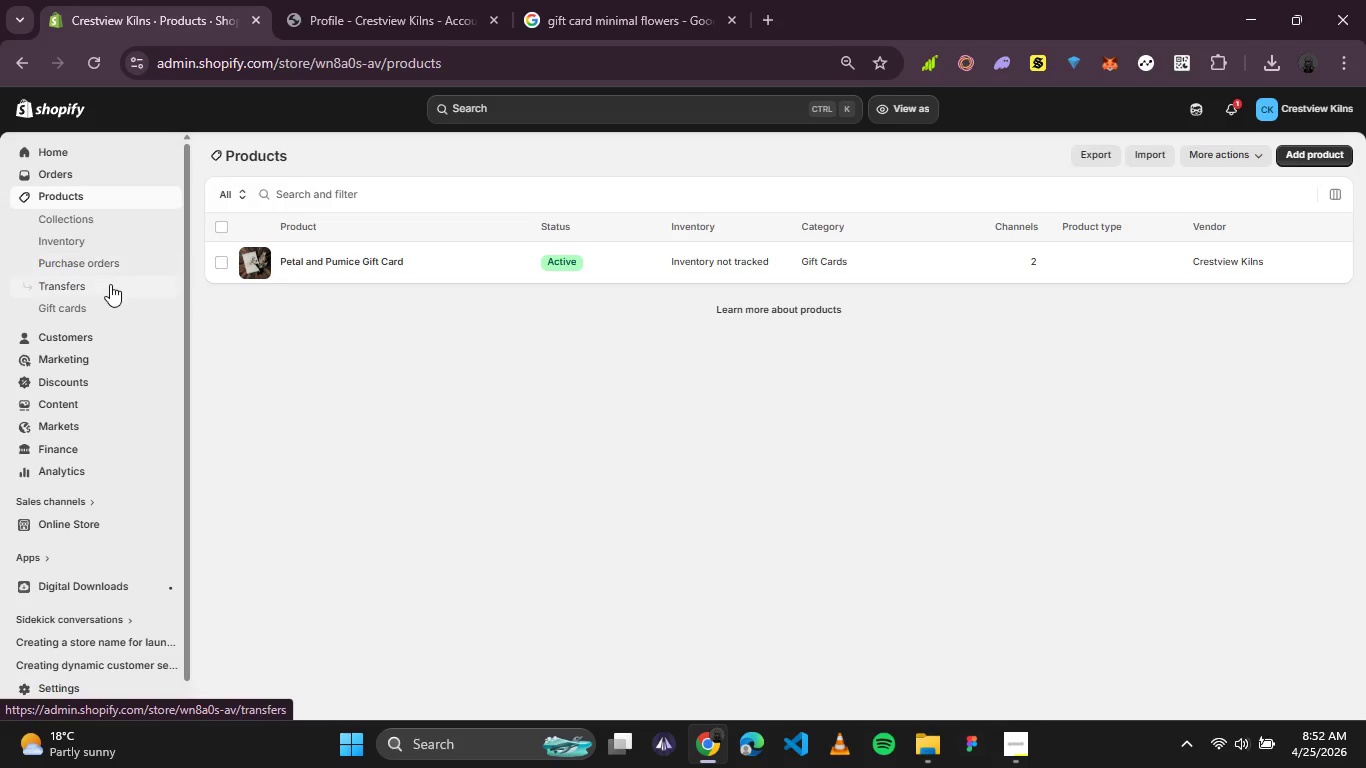 
wait(9.11)
 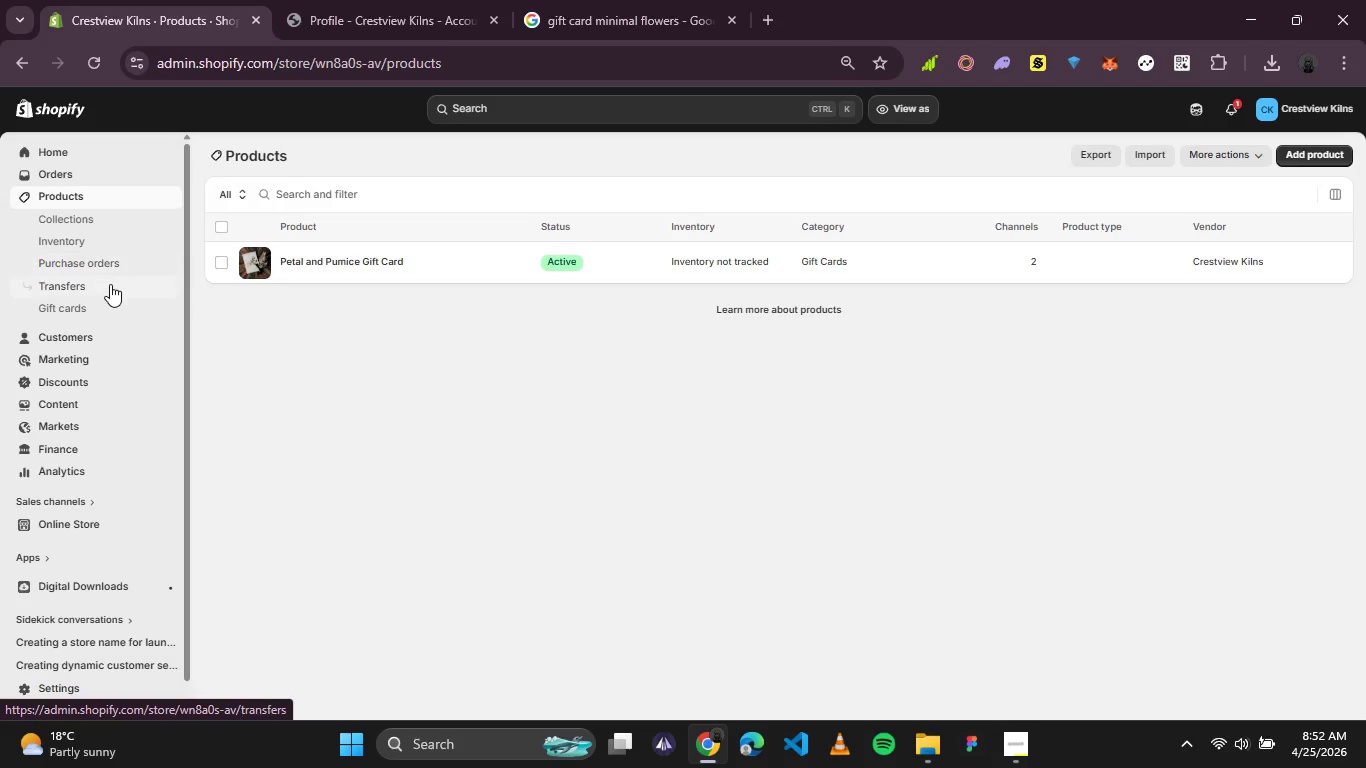 
left_click([79, 313])
 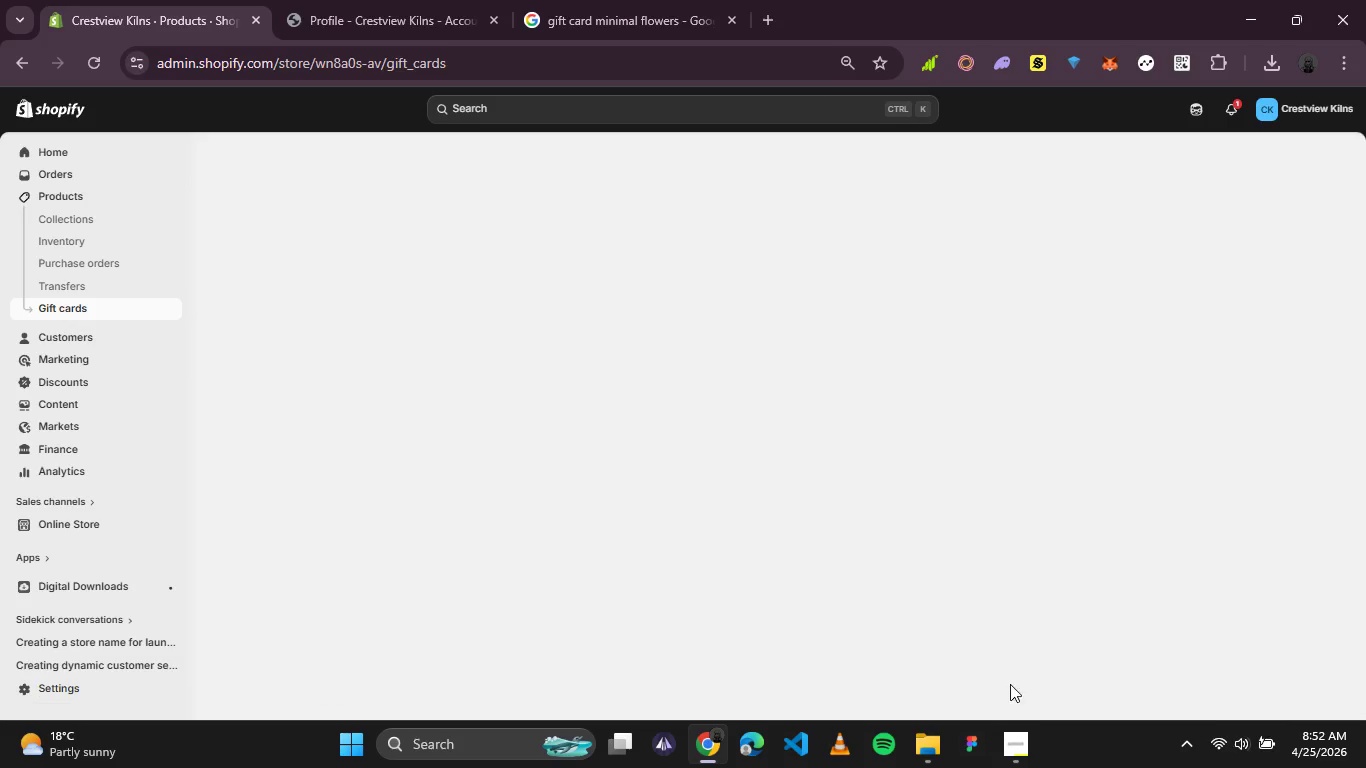 
left_click([1011, 736])